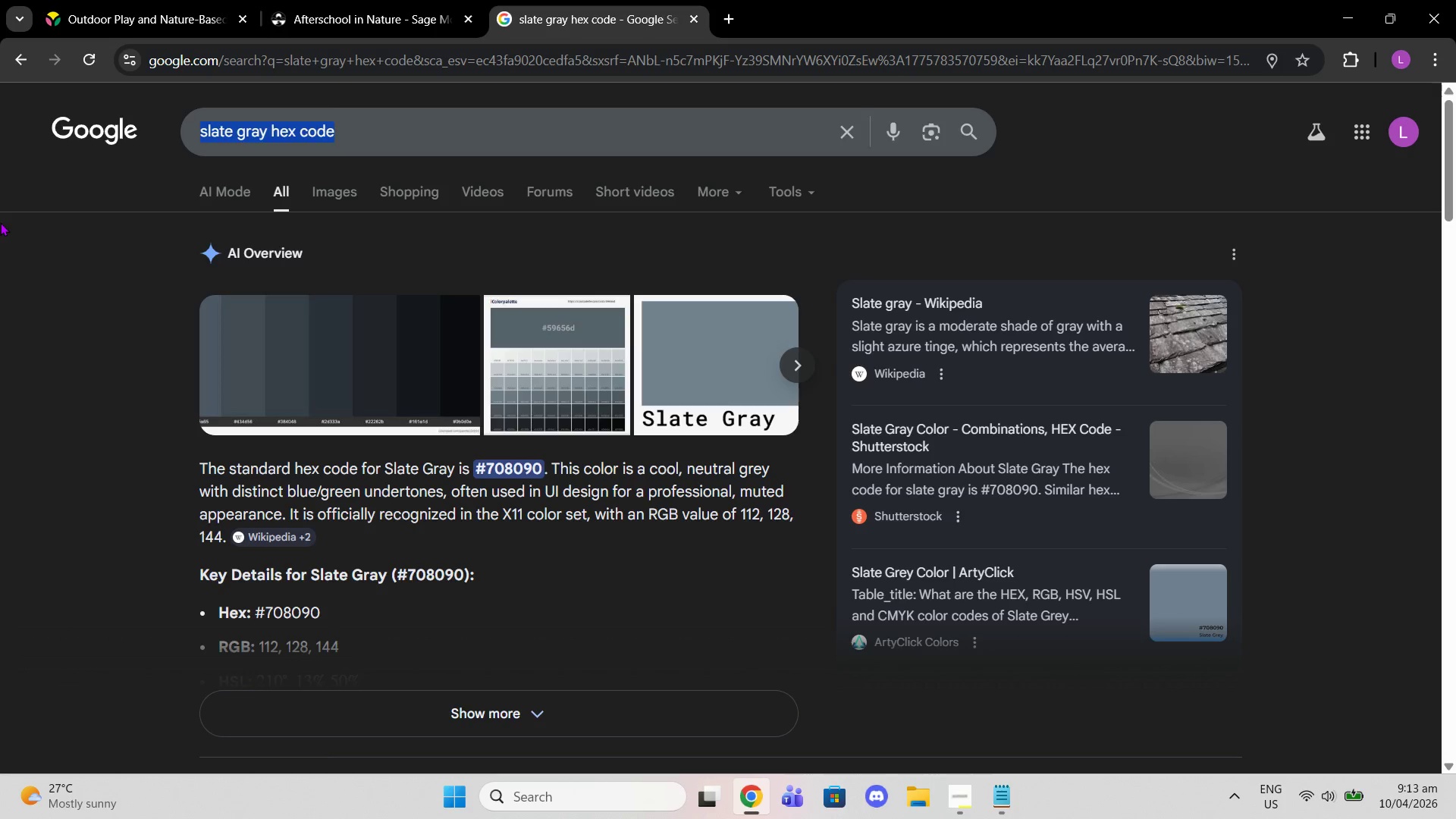 
type(burnt oranger)
 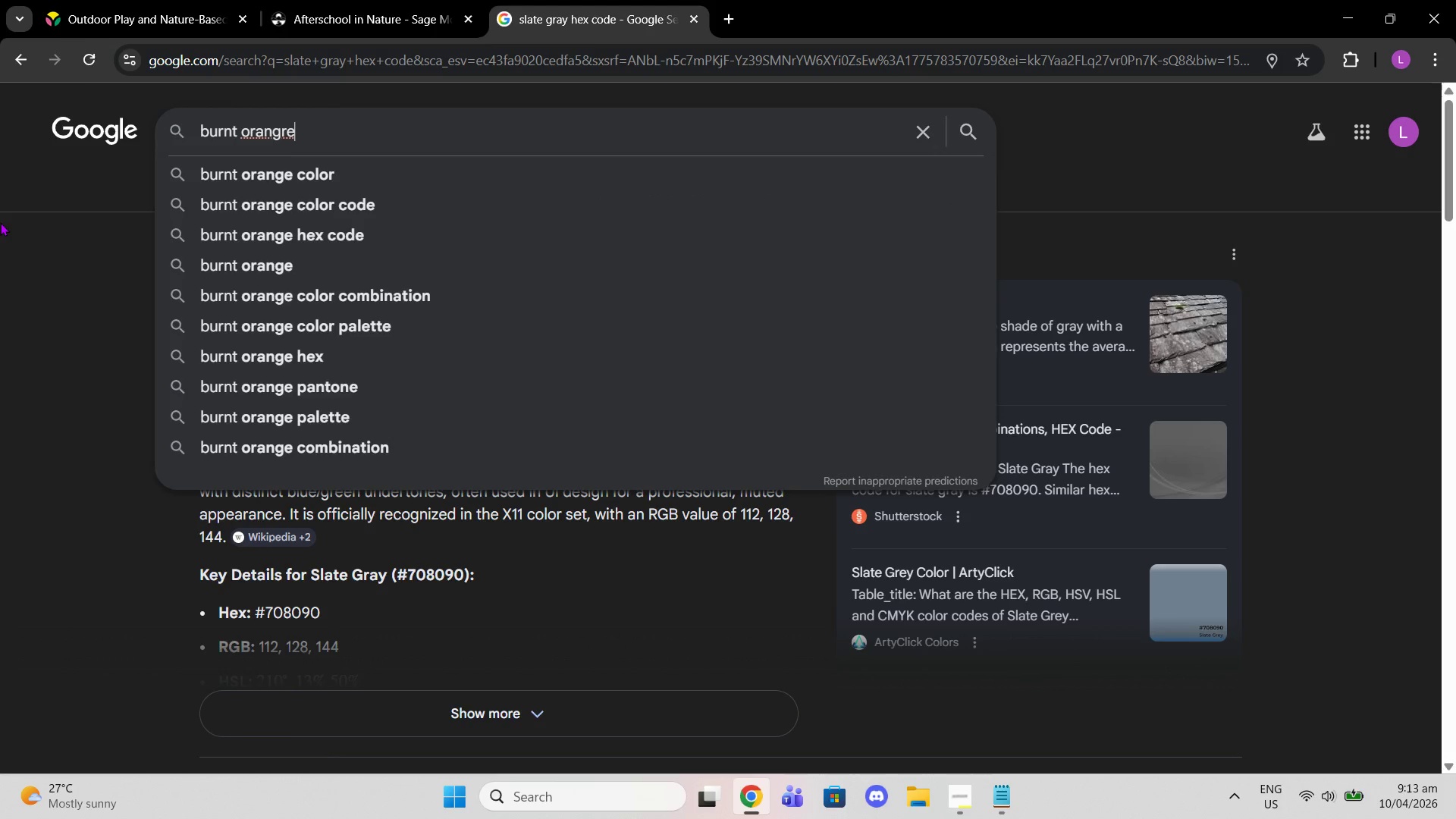 
key(Enter)
 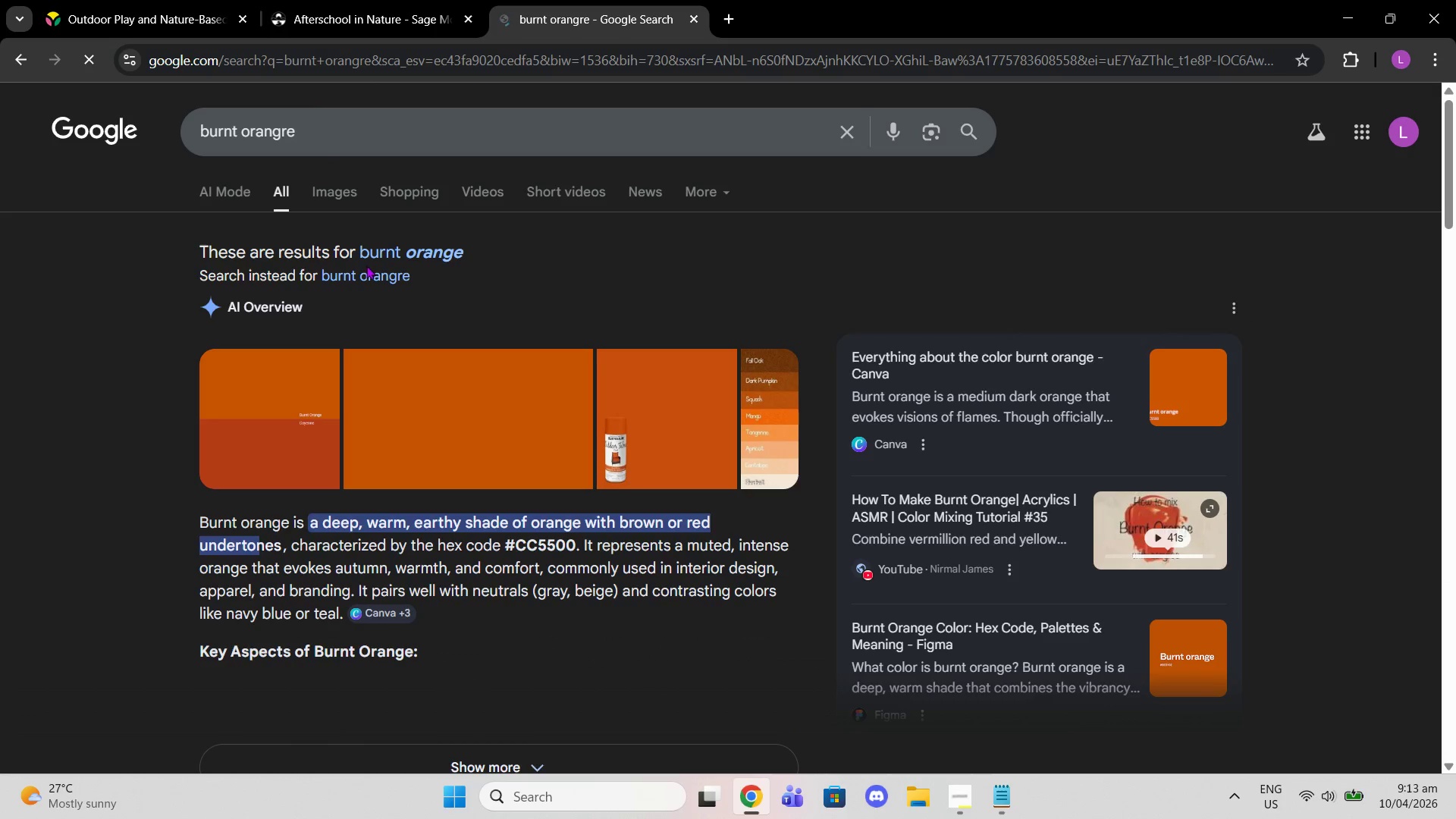 
double_click([369, 251])